 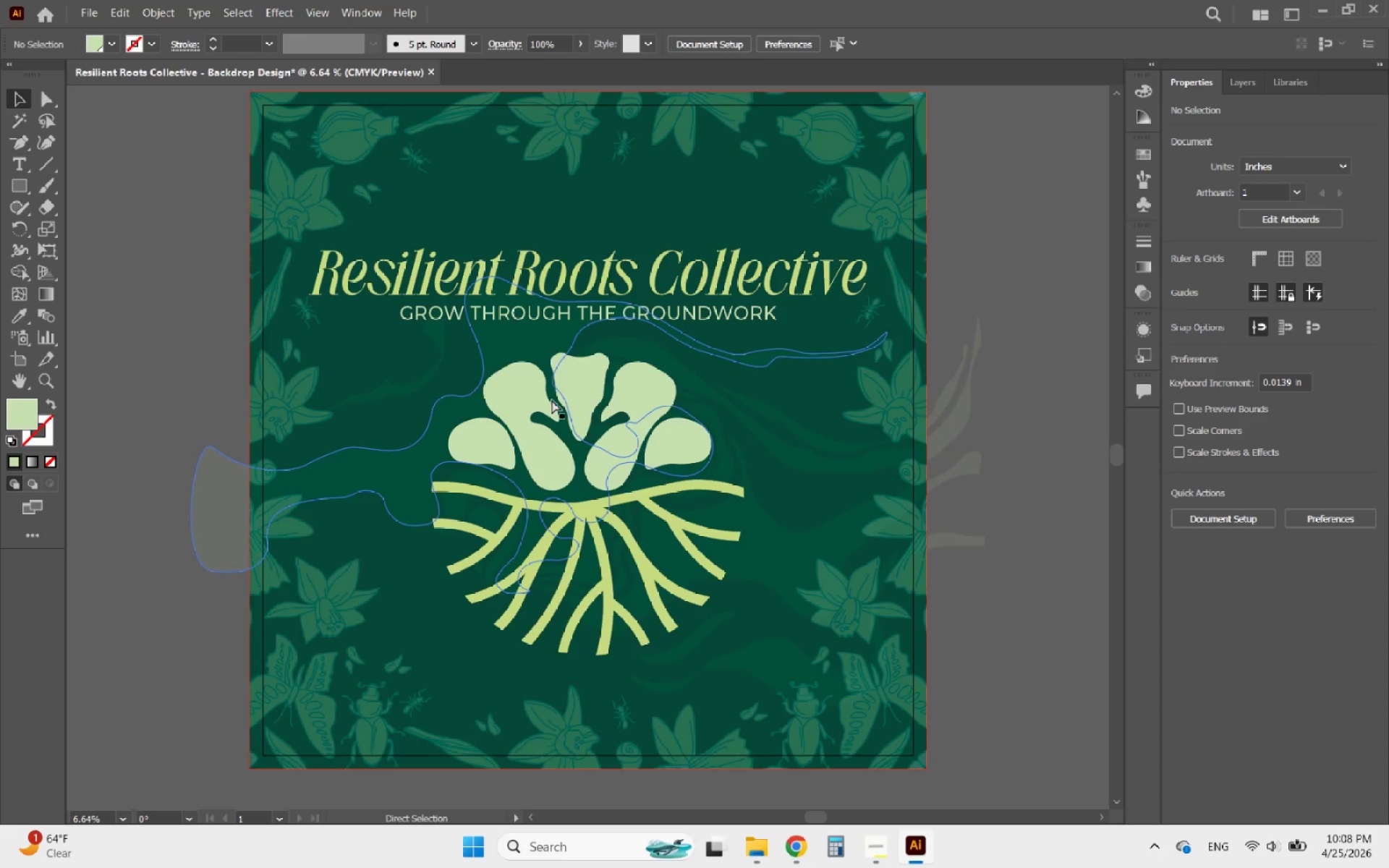 
key(Control+Y)
 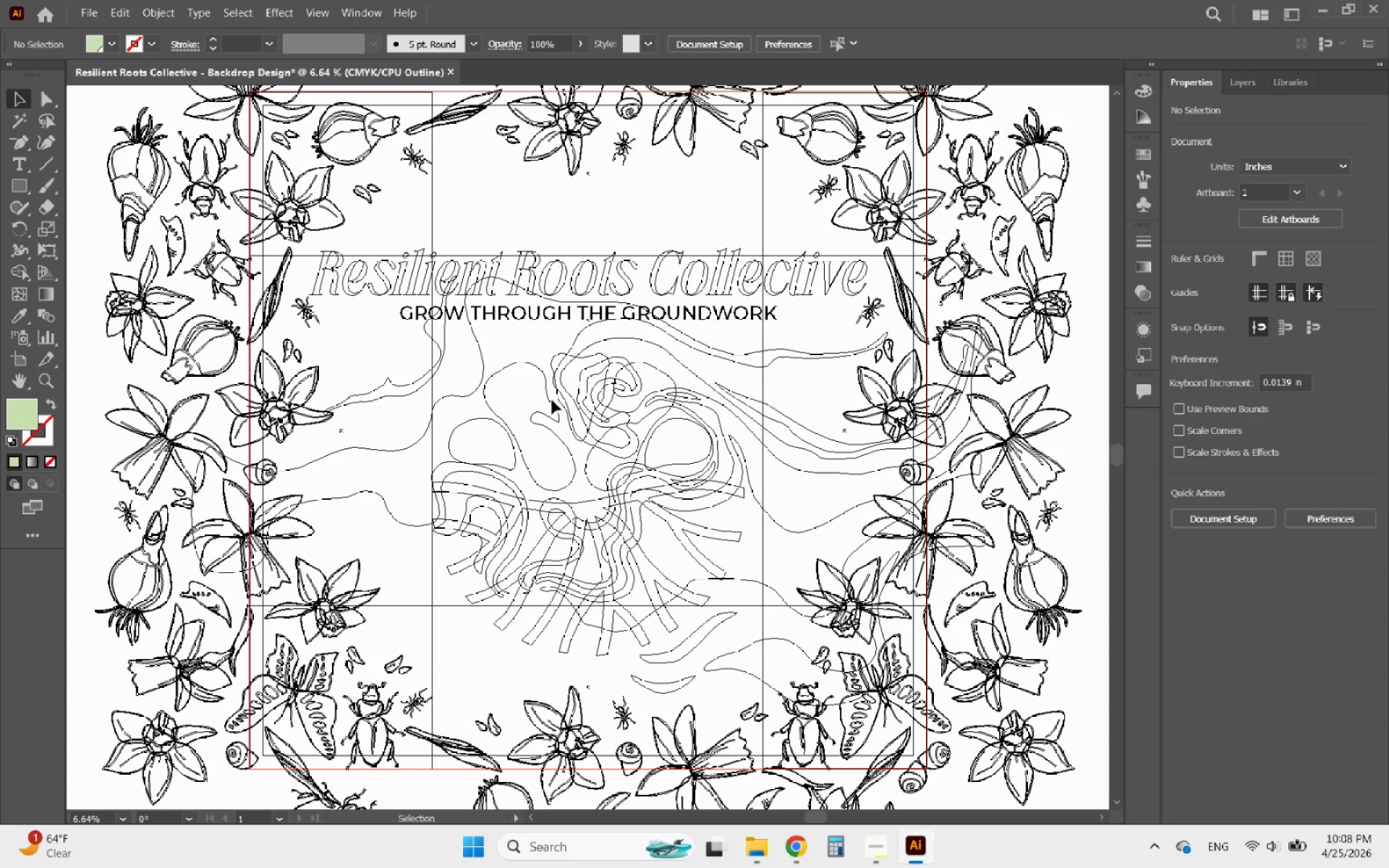 
hold_key(key=AltLeft, duration=2.19)
scroll: coordinate [375, 540], scroll_direction: down, amount: 3.0
 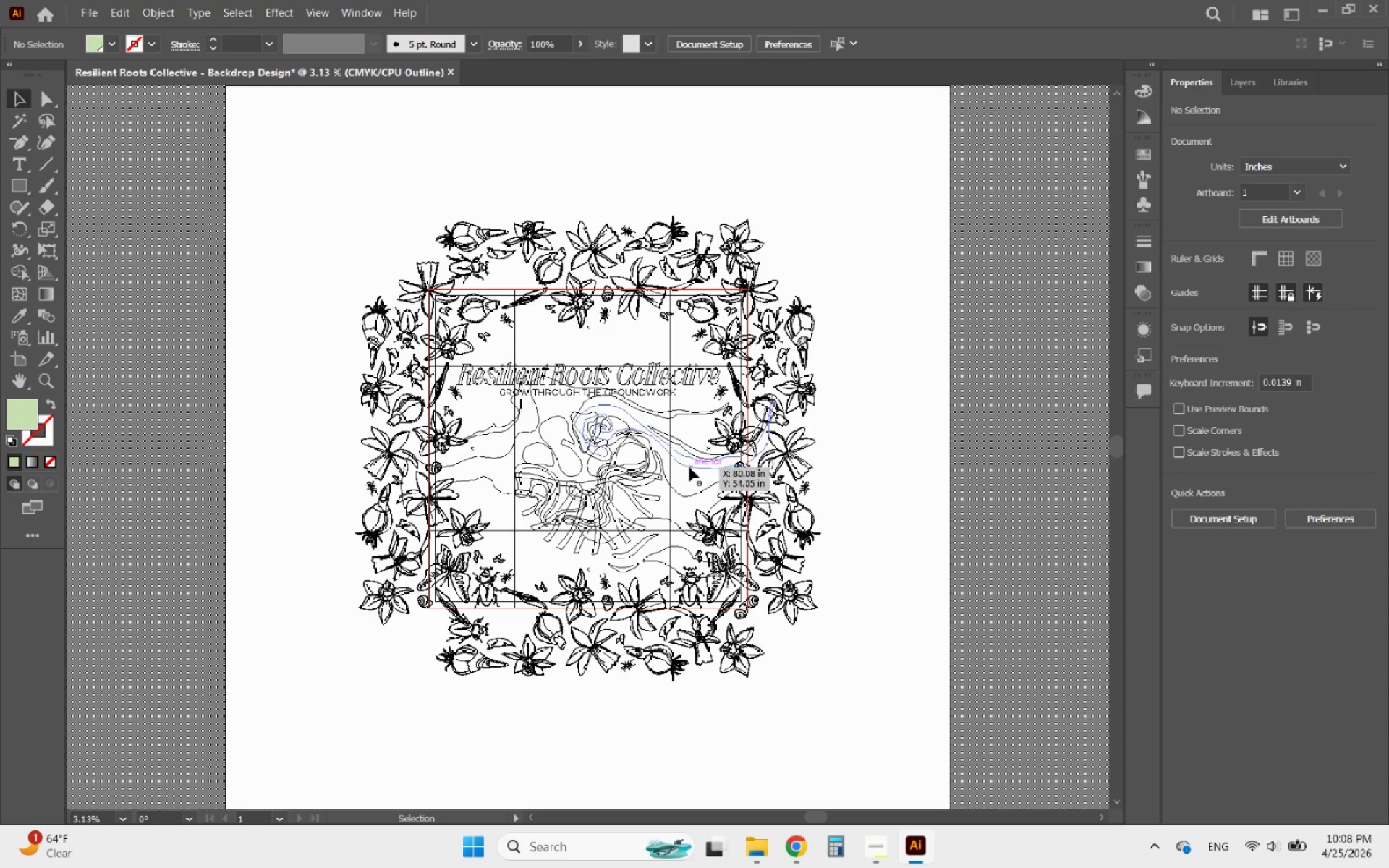 
left_click([689, 467])
 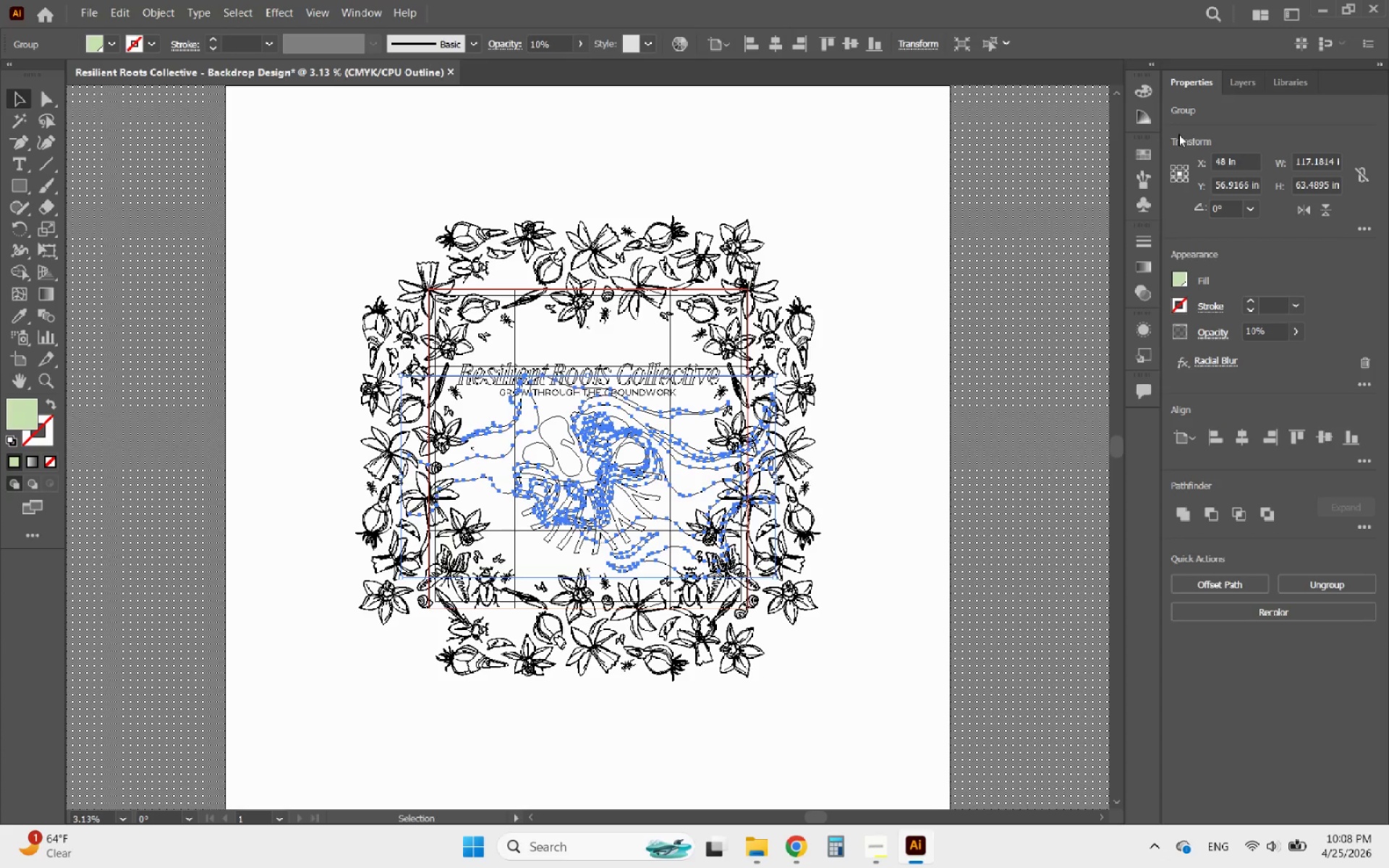 
left_click([1236, 85])
 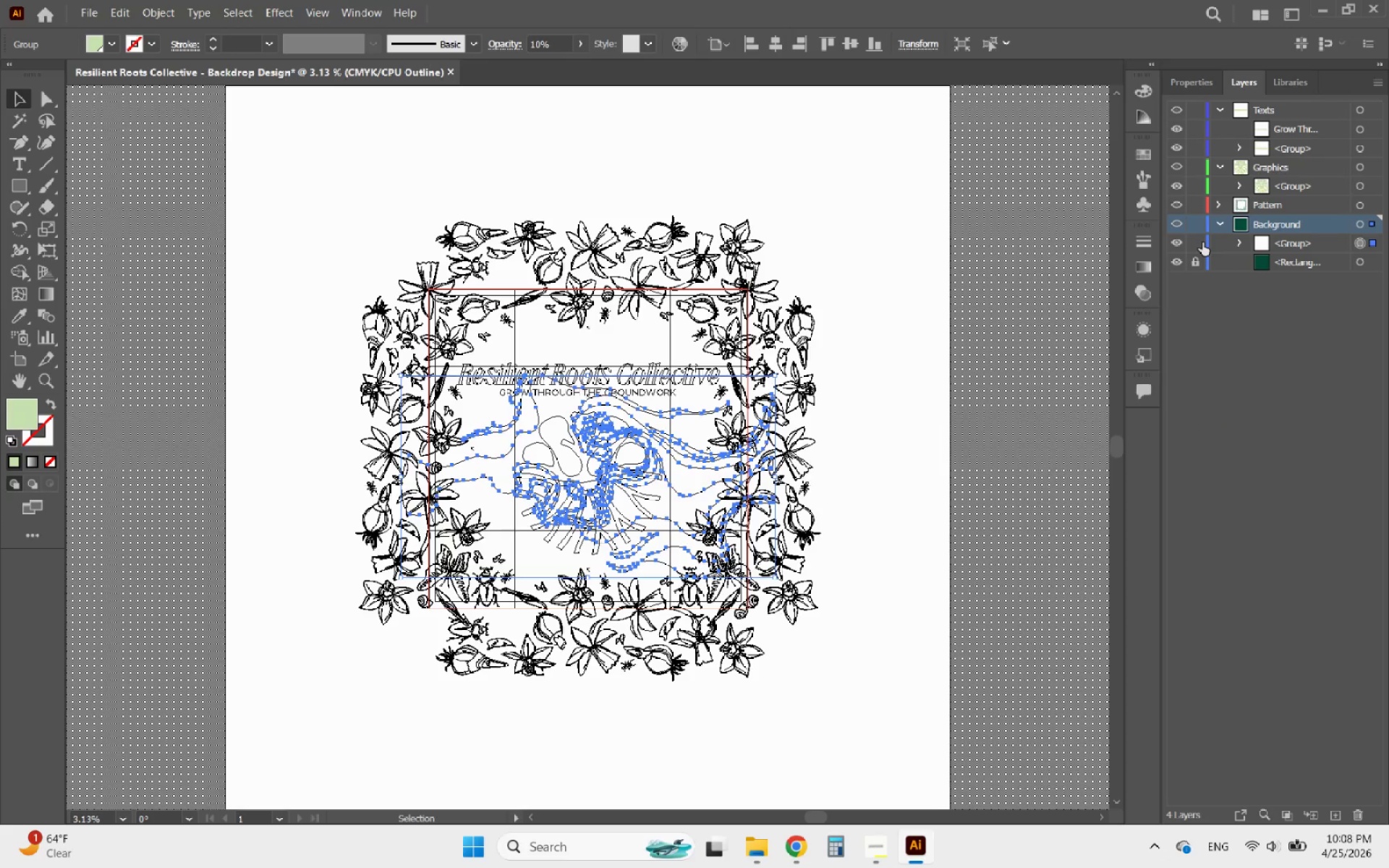 
mouse_move([1167, 259])
 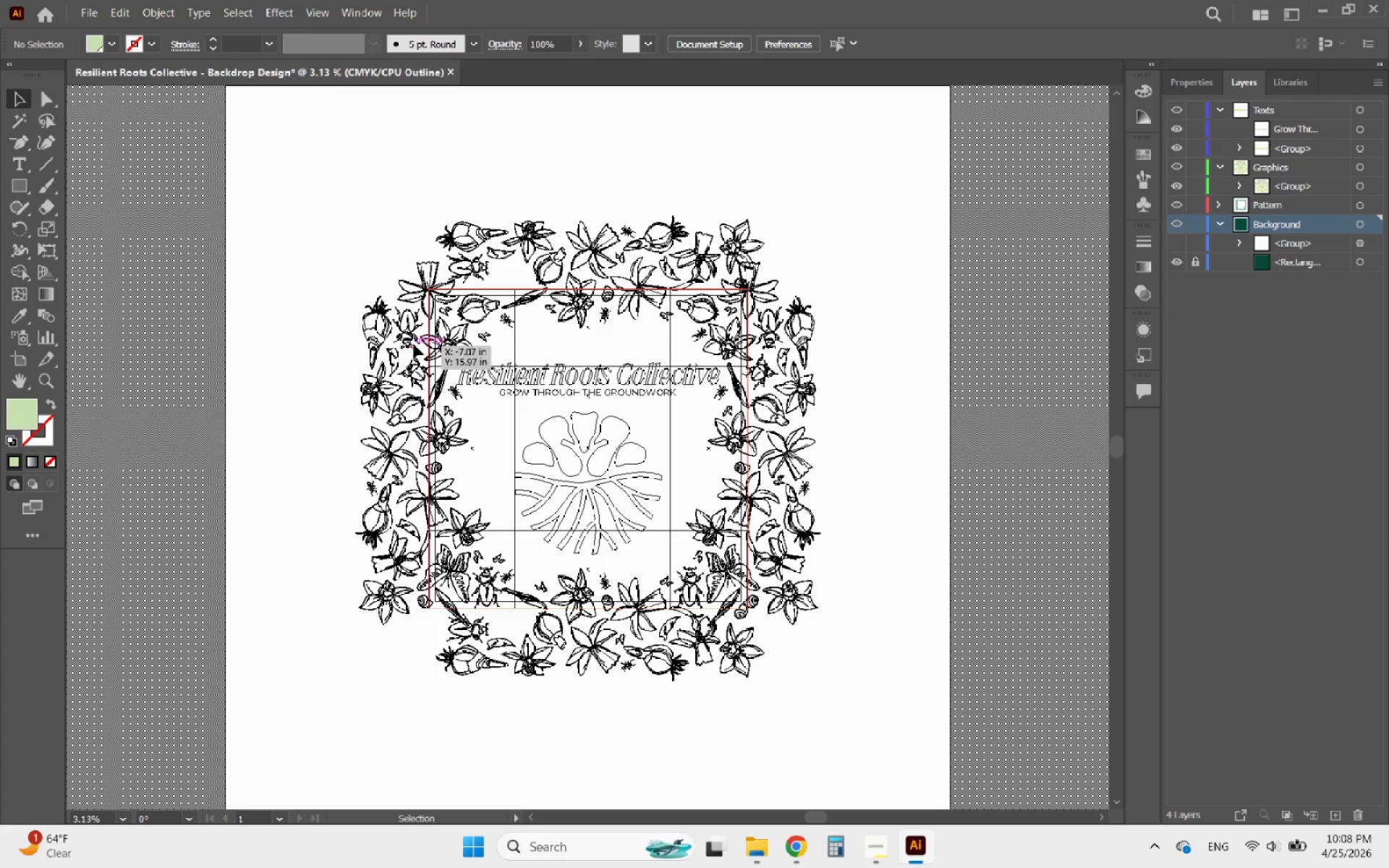 
hold_key(key=AltLeft, duration=0.83)
scroll: coordinate [508, 397], scroll_direction: up, amount: 3.0
 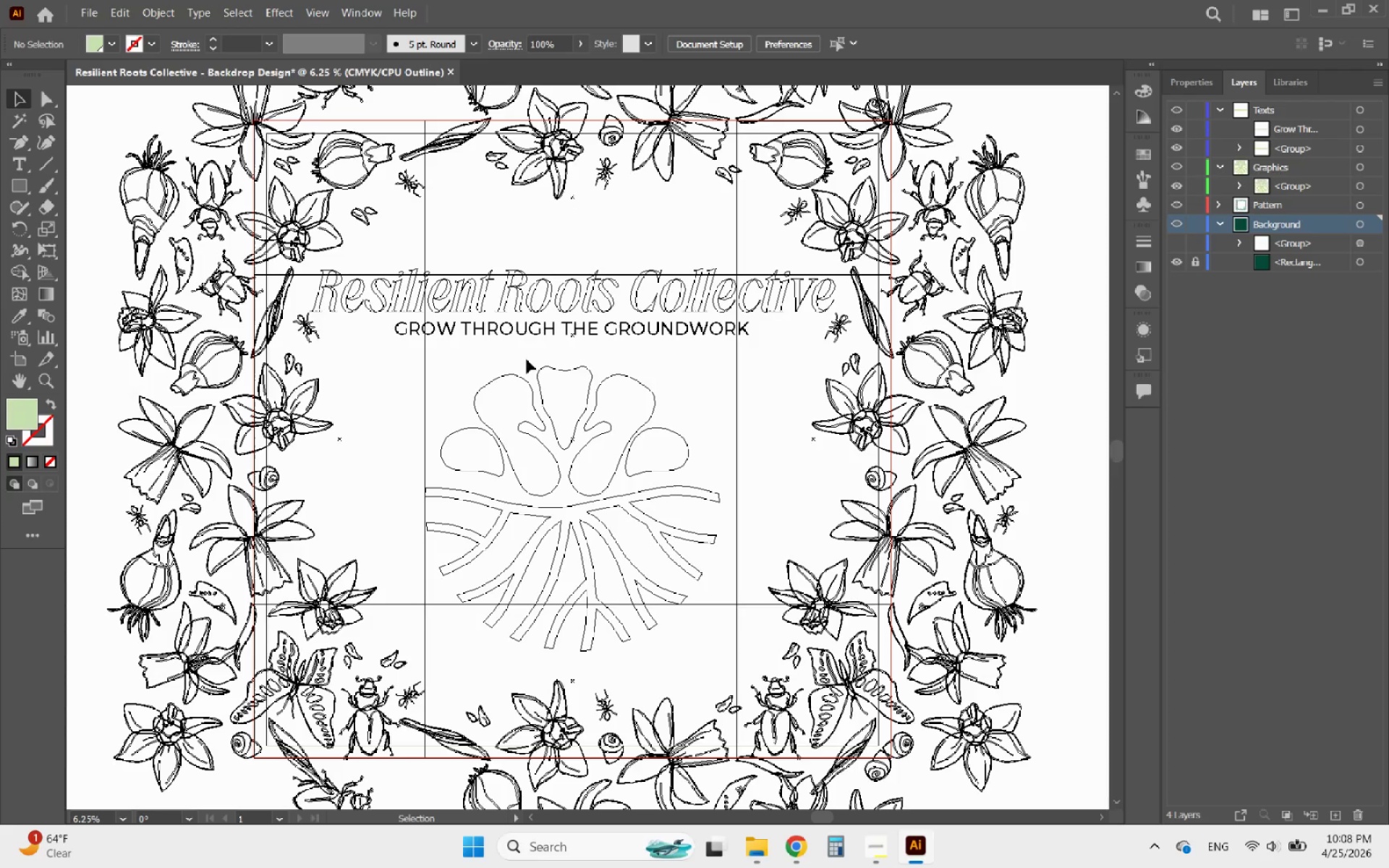 
left_click([1188, 86])
 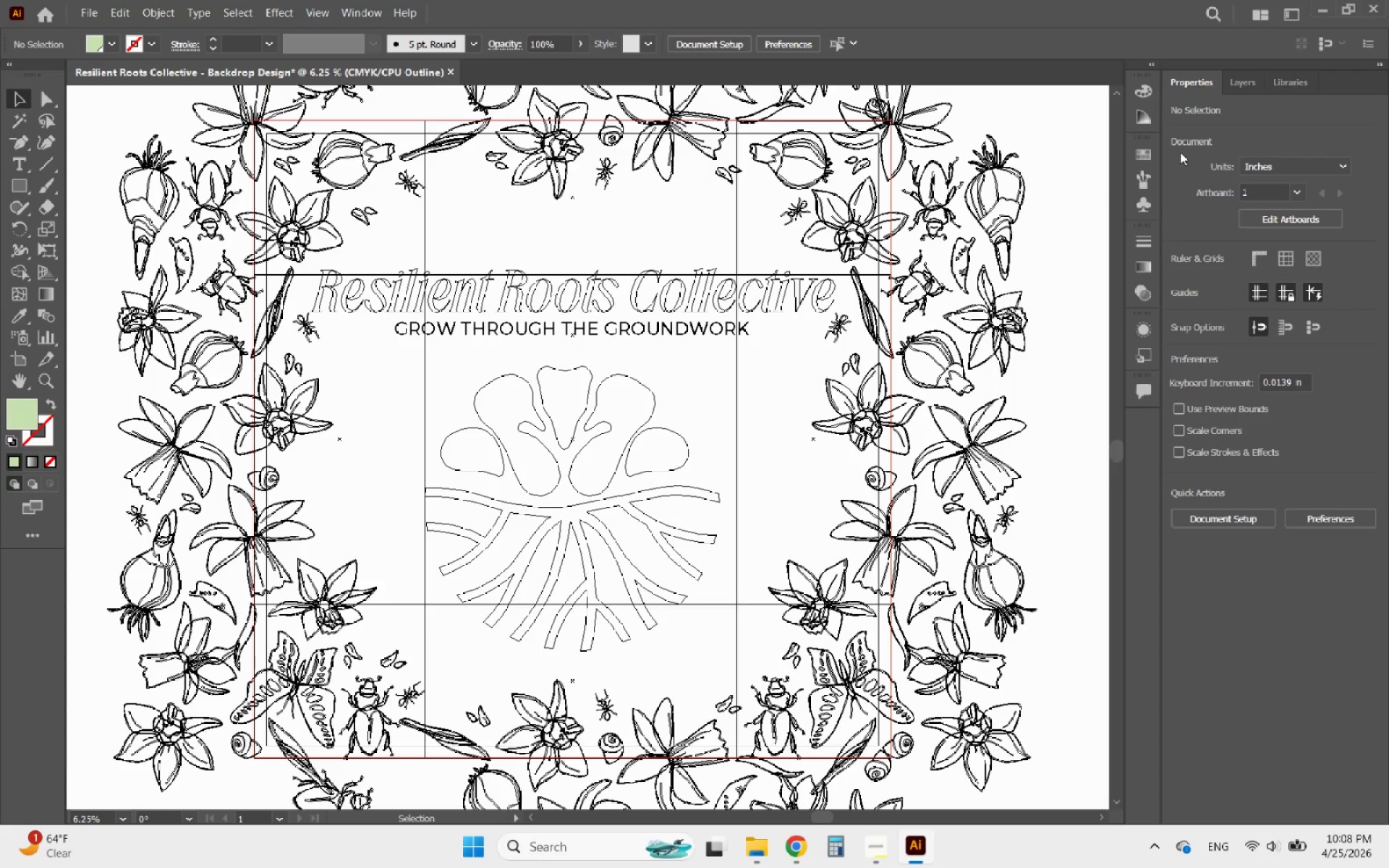 
key(PrintScreen)
 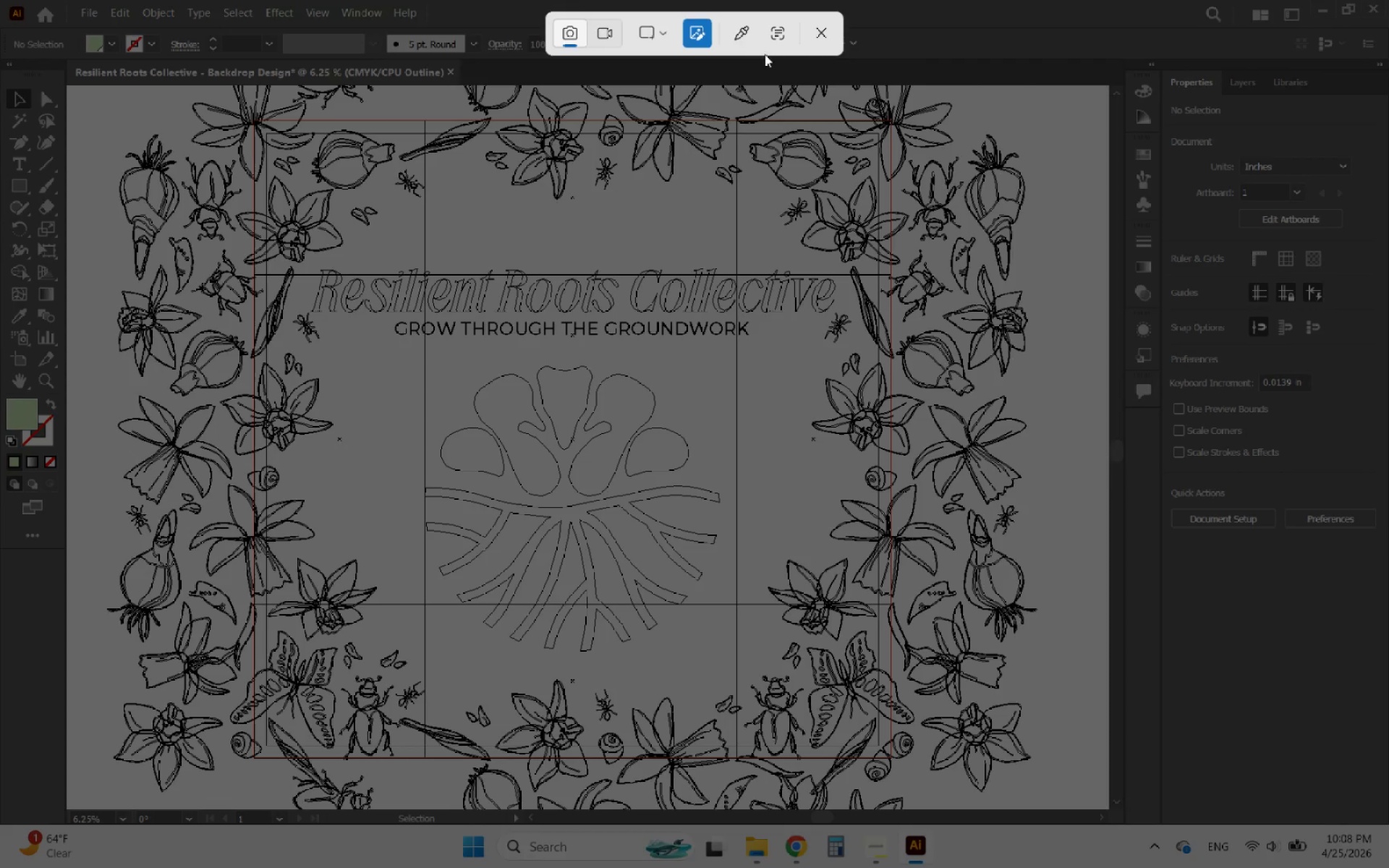 
left_click([663, 30])
 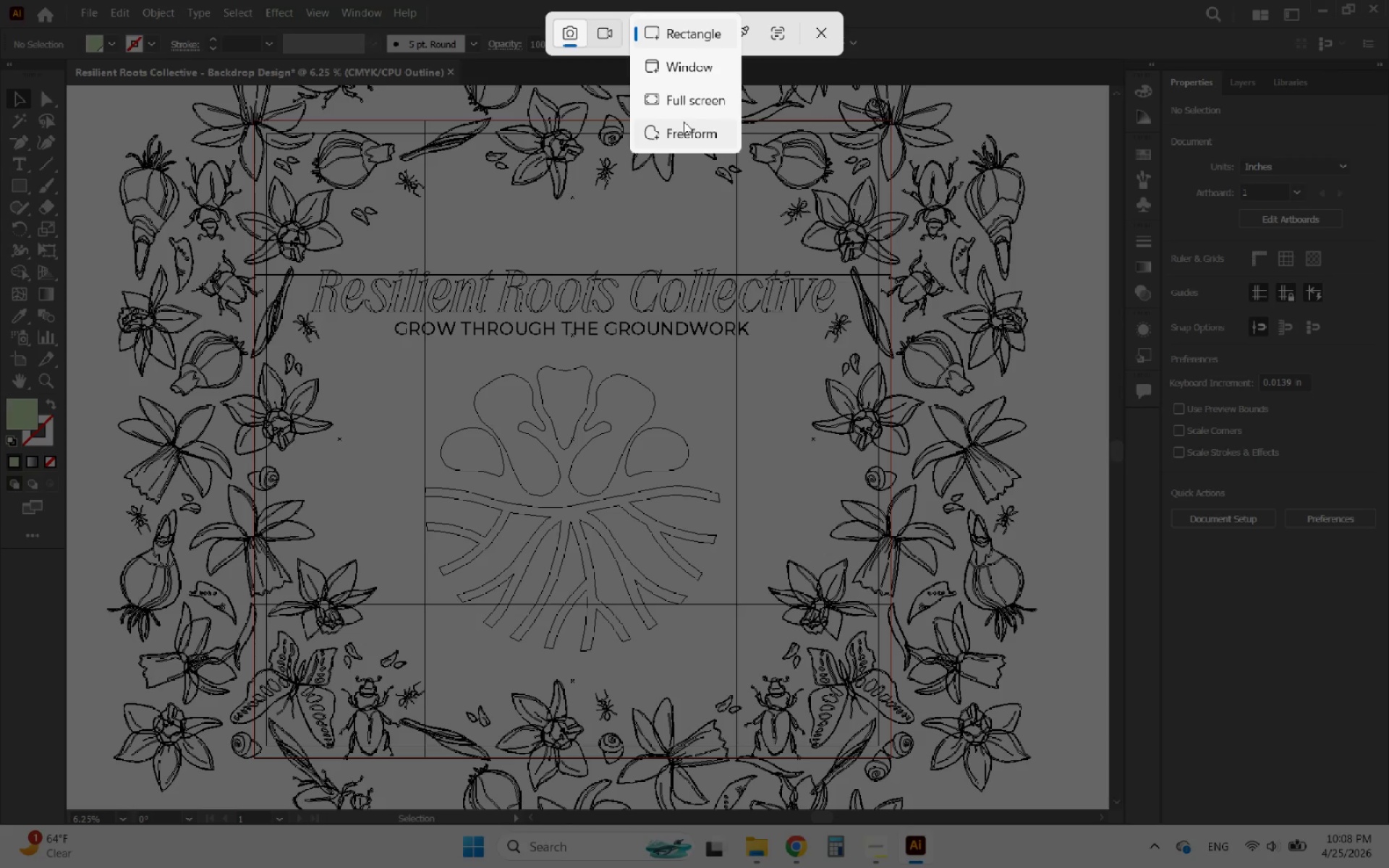 
left_click([681, 96])
 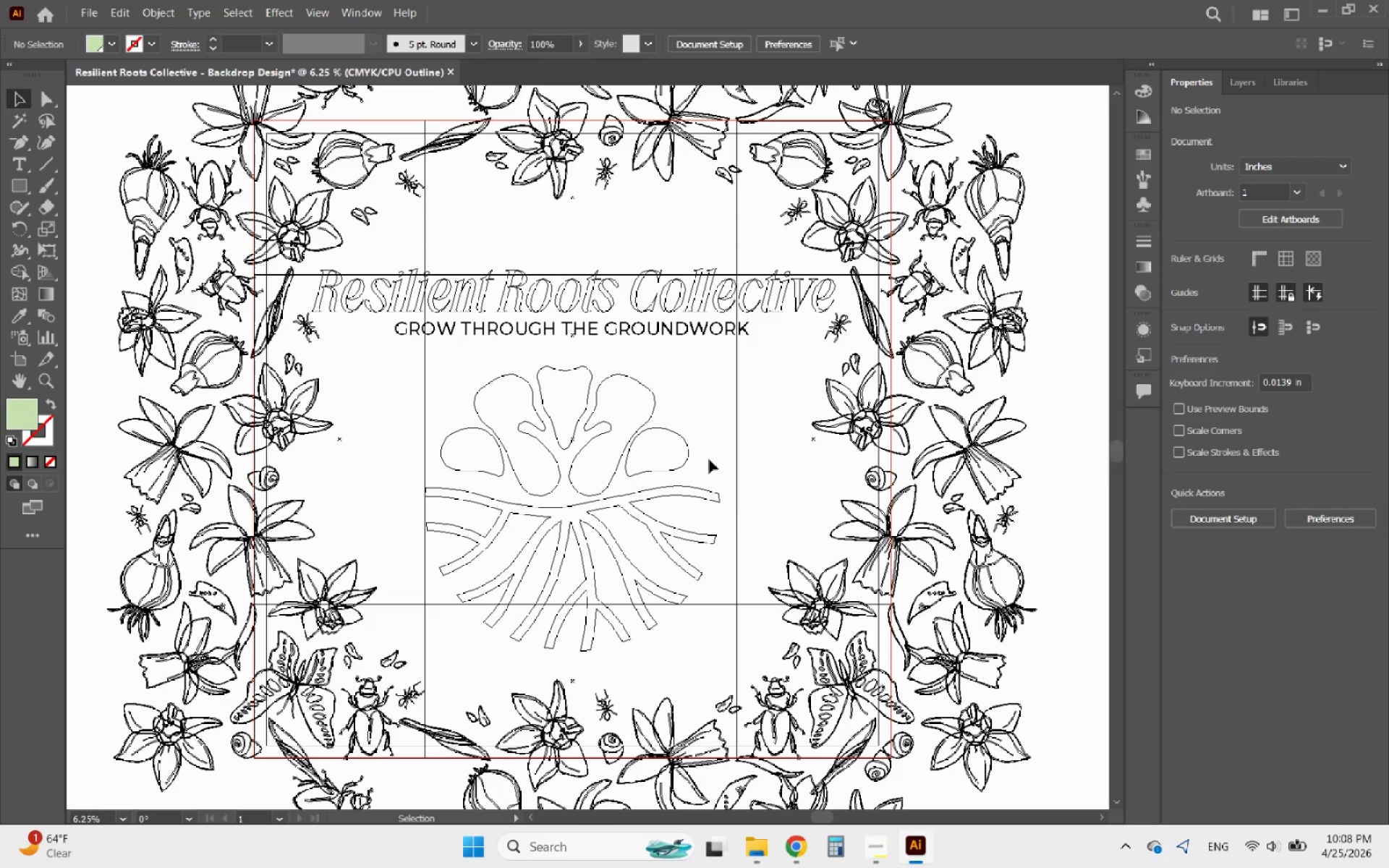 
wait(6.11)
 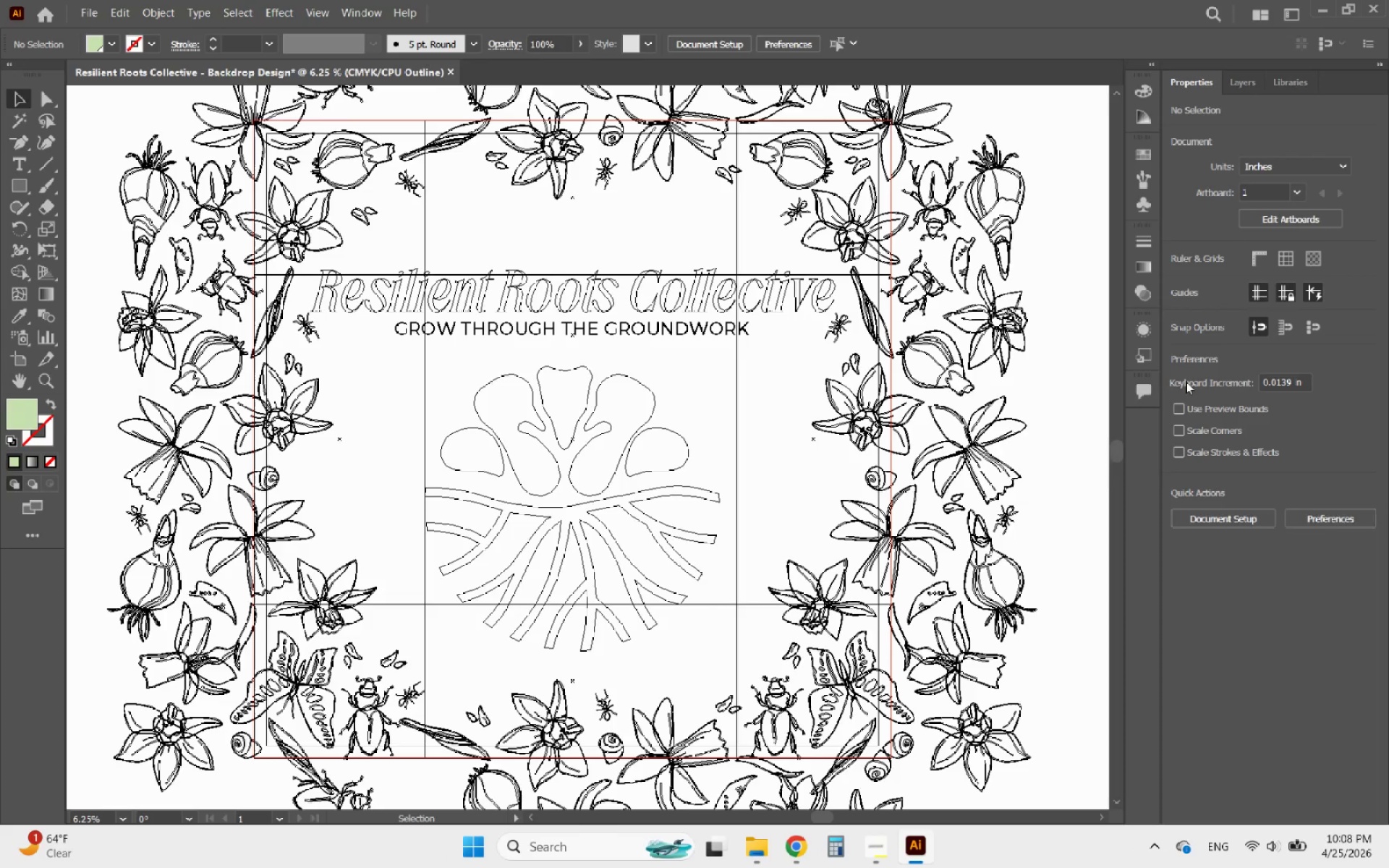 
key(Control+Y)
 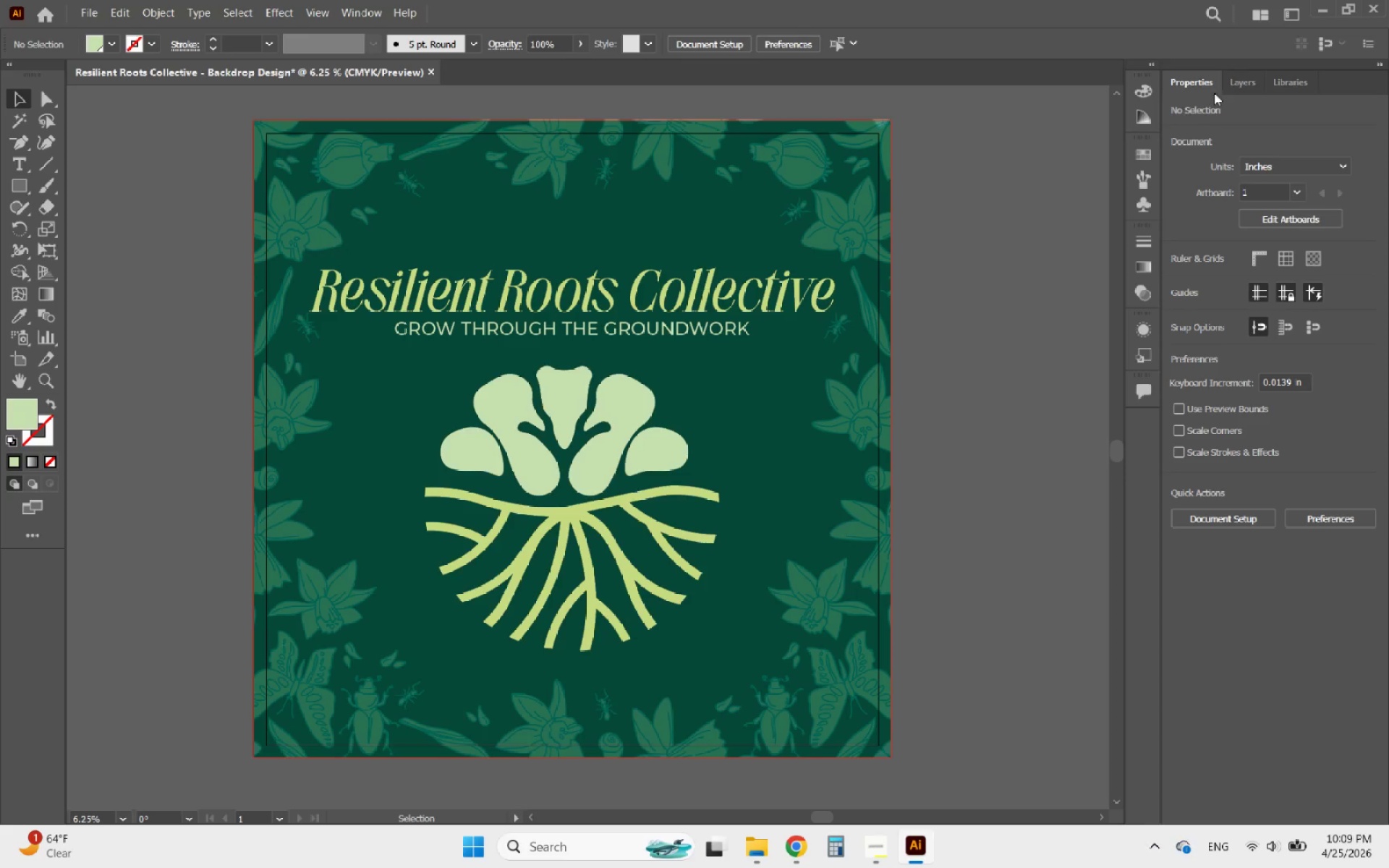 
left_click([1252, 74])
 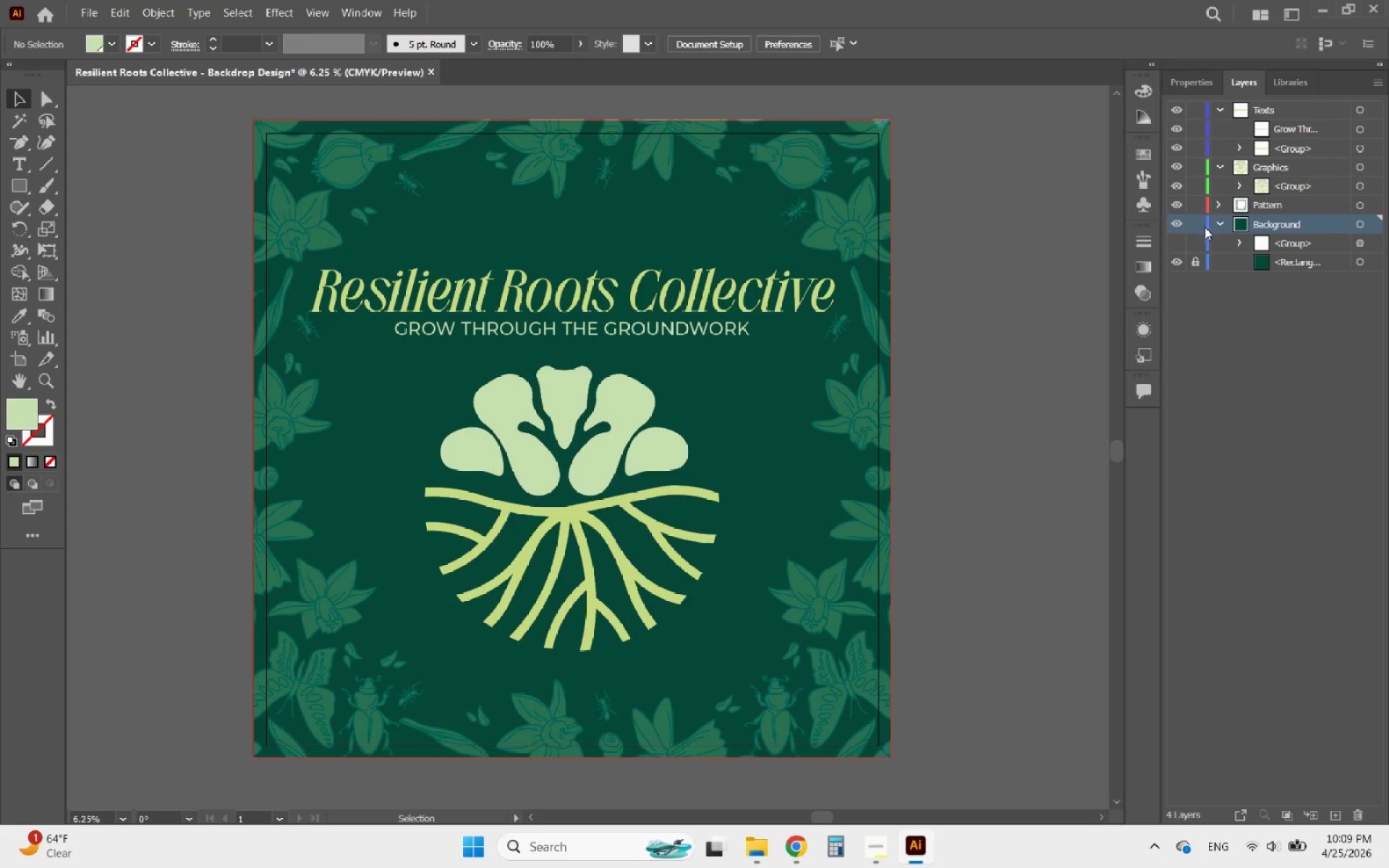 
left_click([1178, 243])
 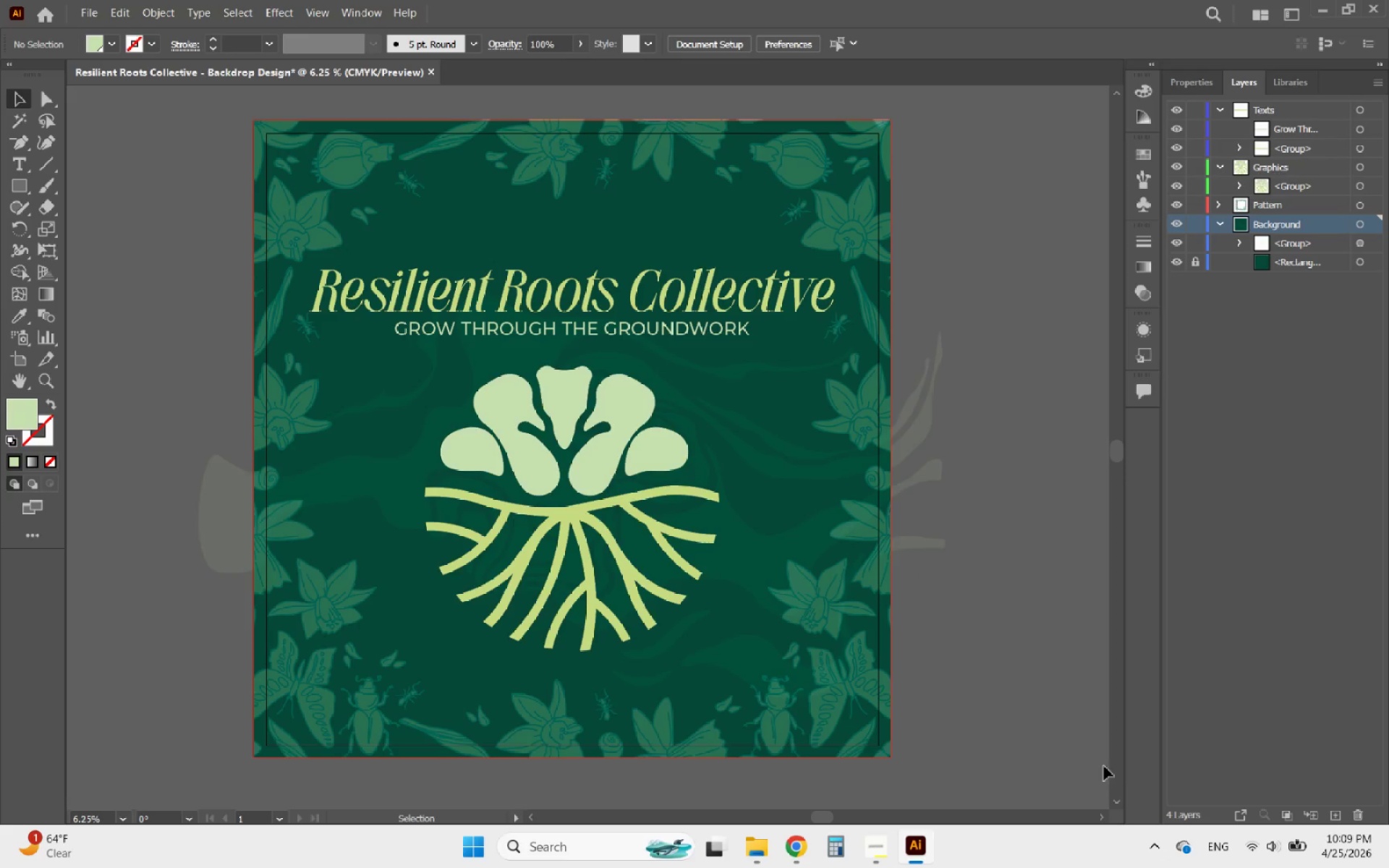 
wait(7.03)
 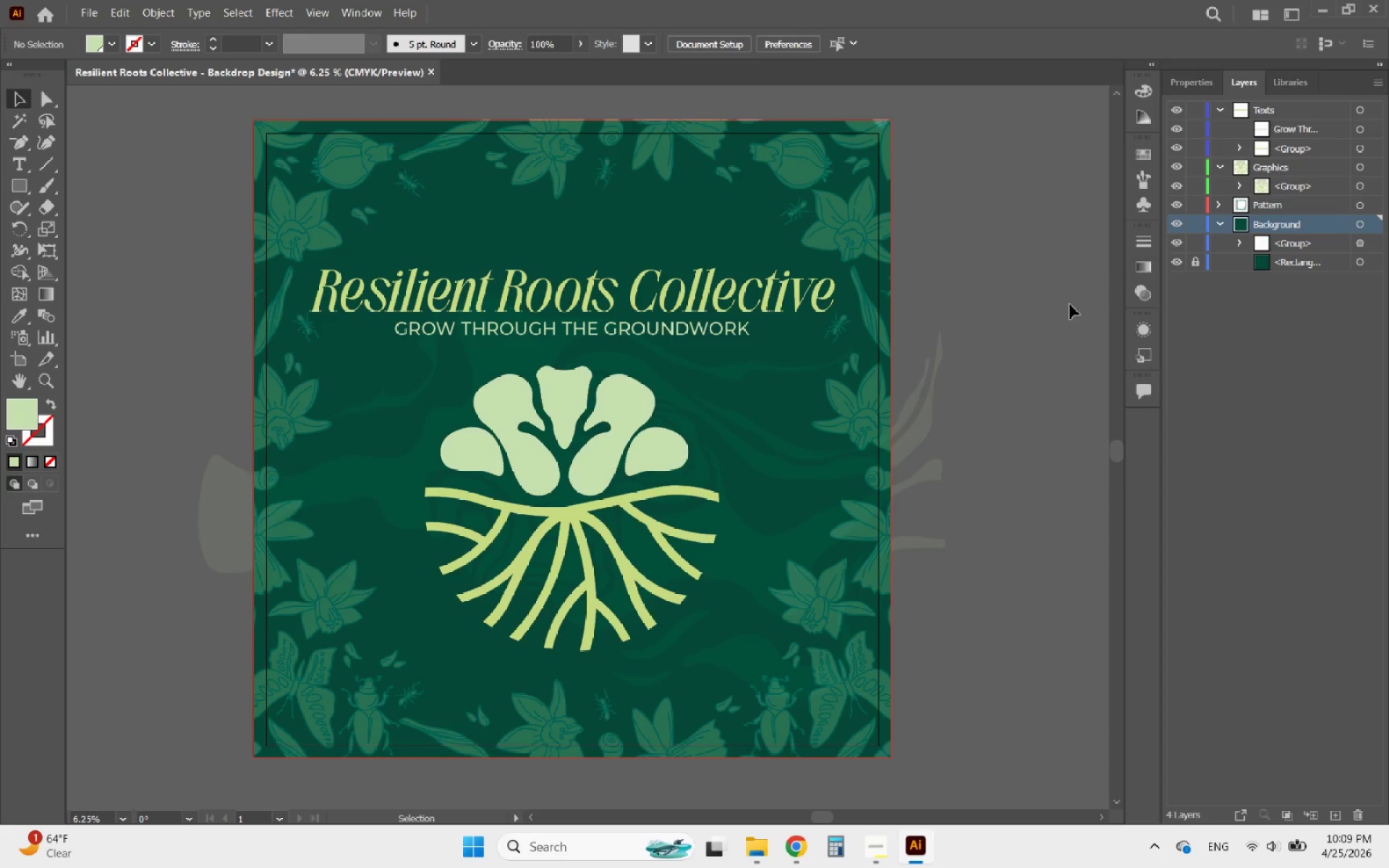 
left_click([880, 843])